 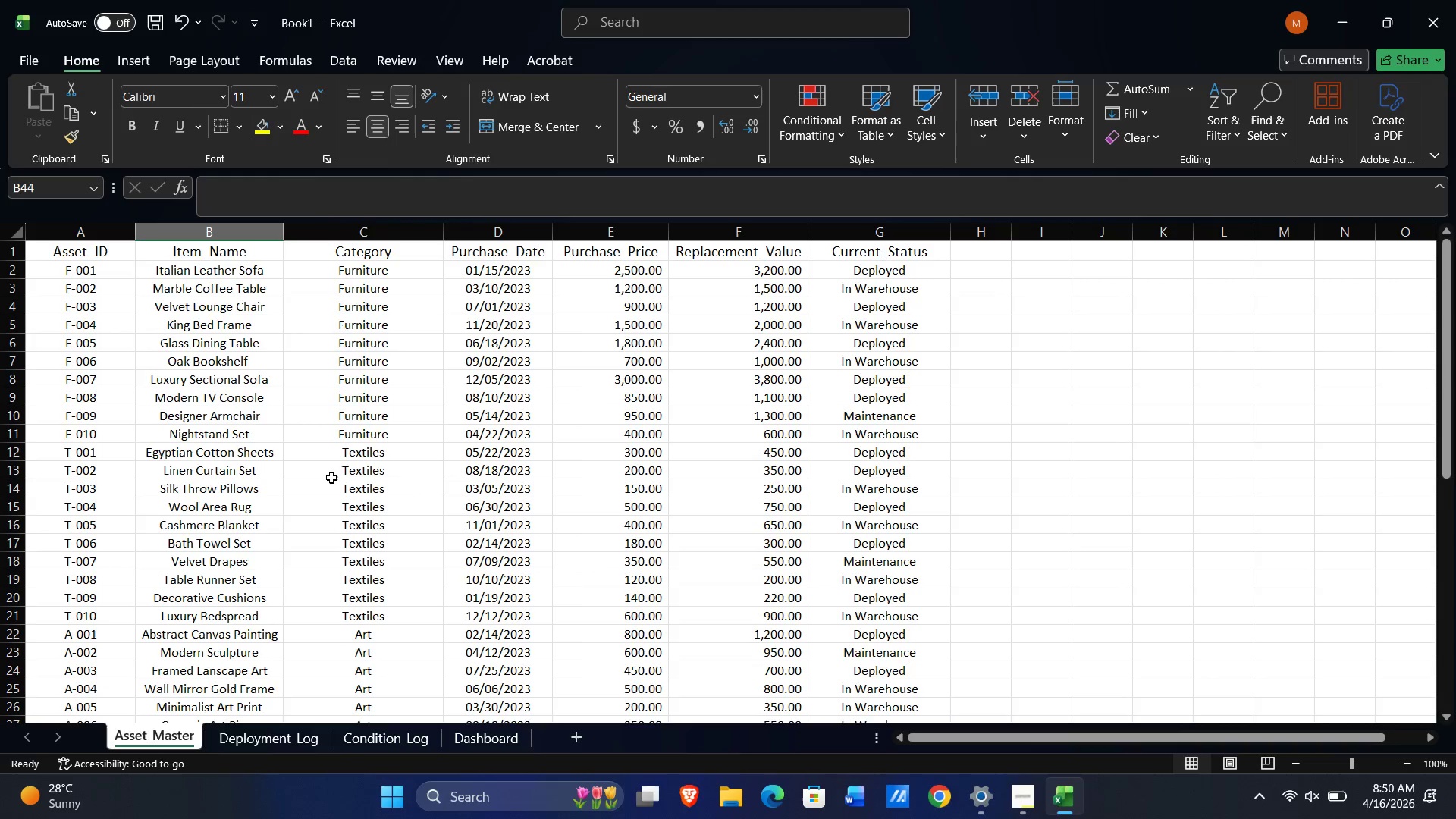 
scroll: coordinate [331, 478], scroll_direction: up, amount: 1.0
 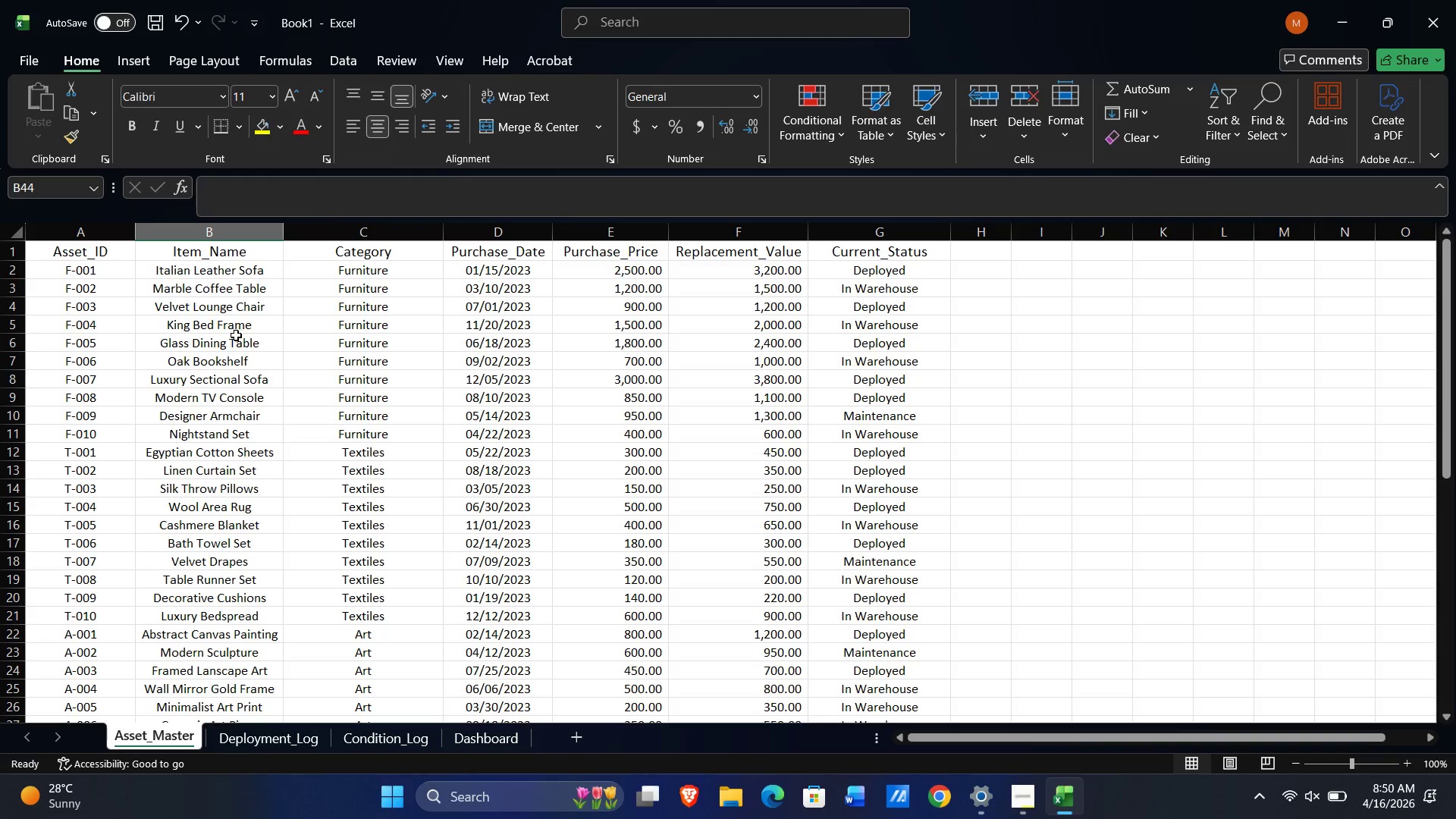 
scroll: coordinate [236, 338], scroll_direction: down, amount: 1.0
 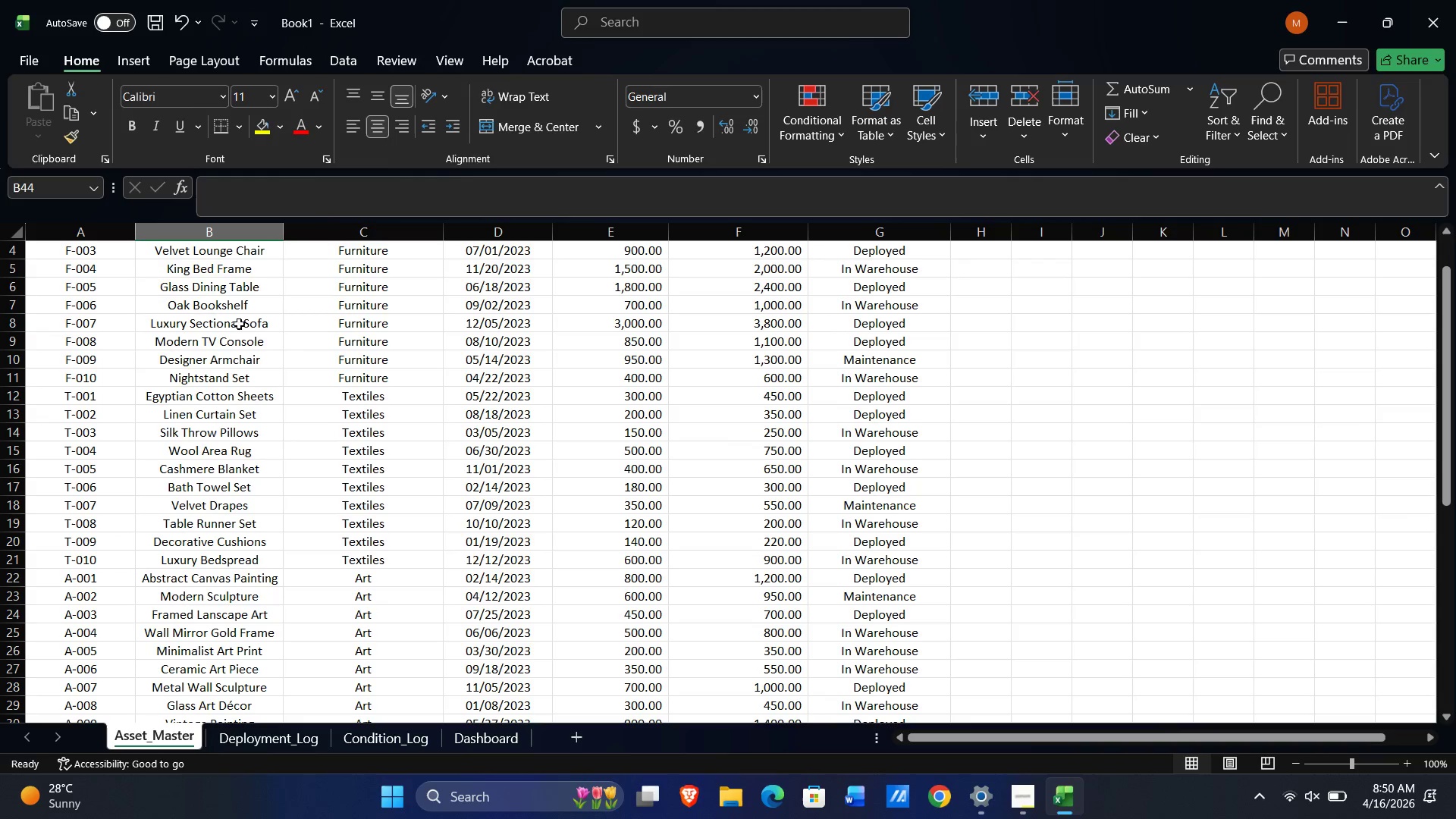 
wait(5.42)
 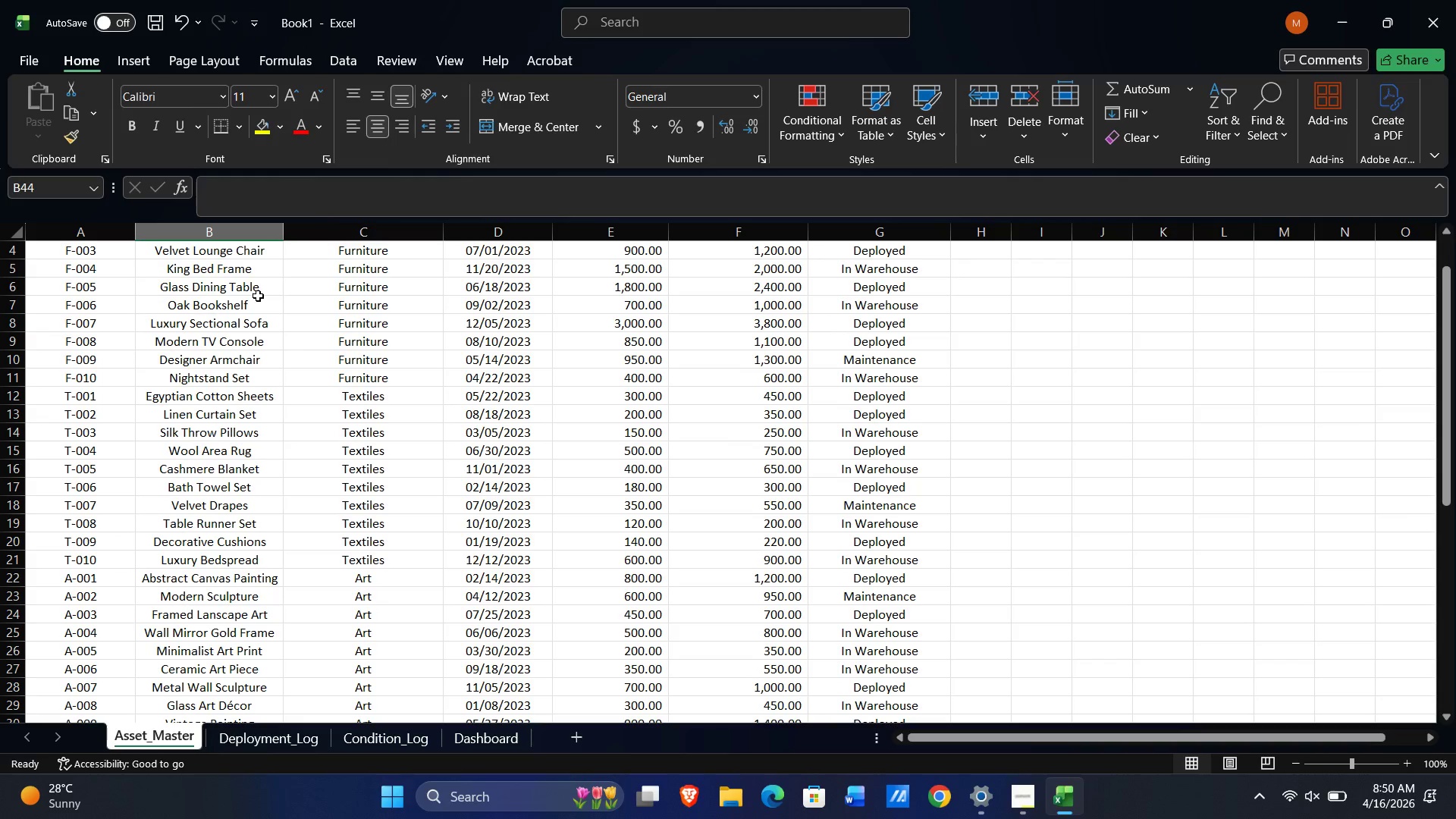 
scroll: coordinate [240, 297], scroll_direction: down, amount: 2.0
 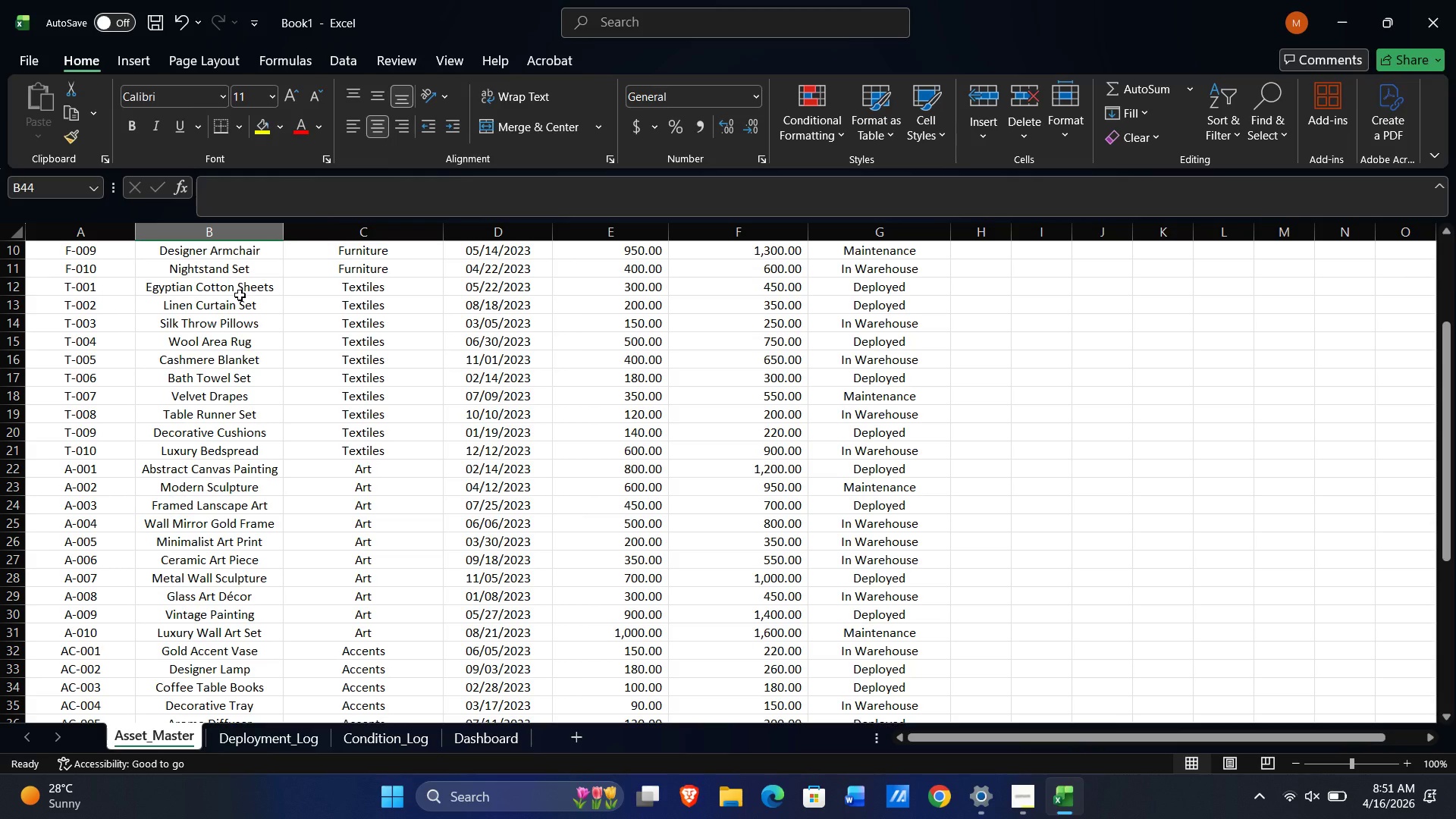 
wait(9.77)
 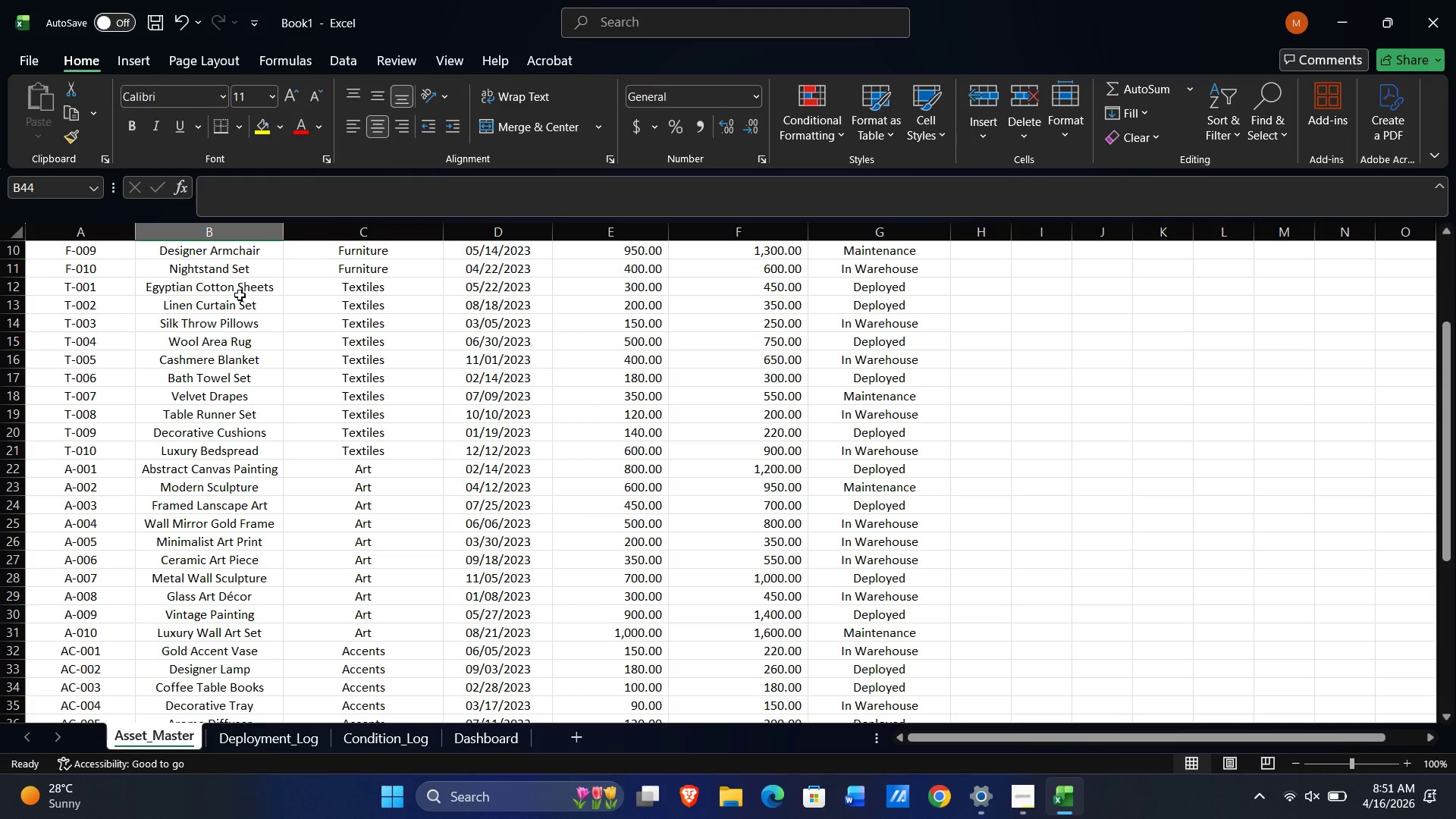 
scroll: coordinate [237, 456], scroll_direction: down, amount: 7.0
 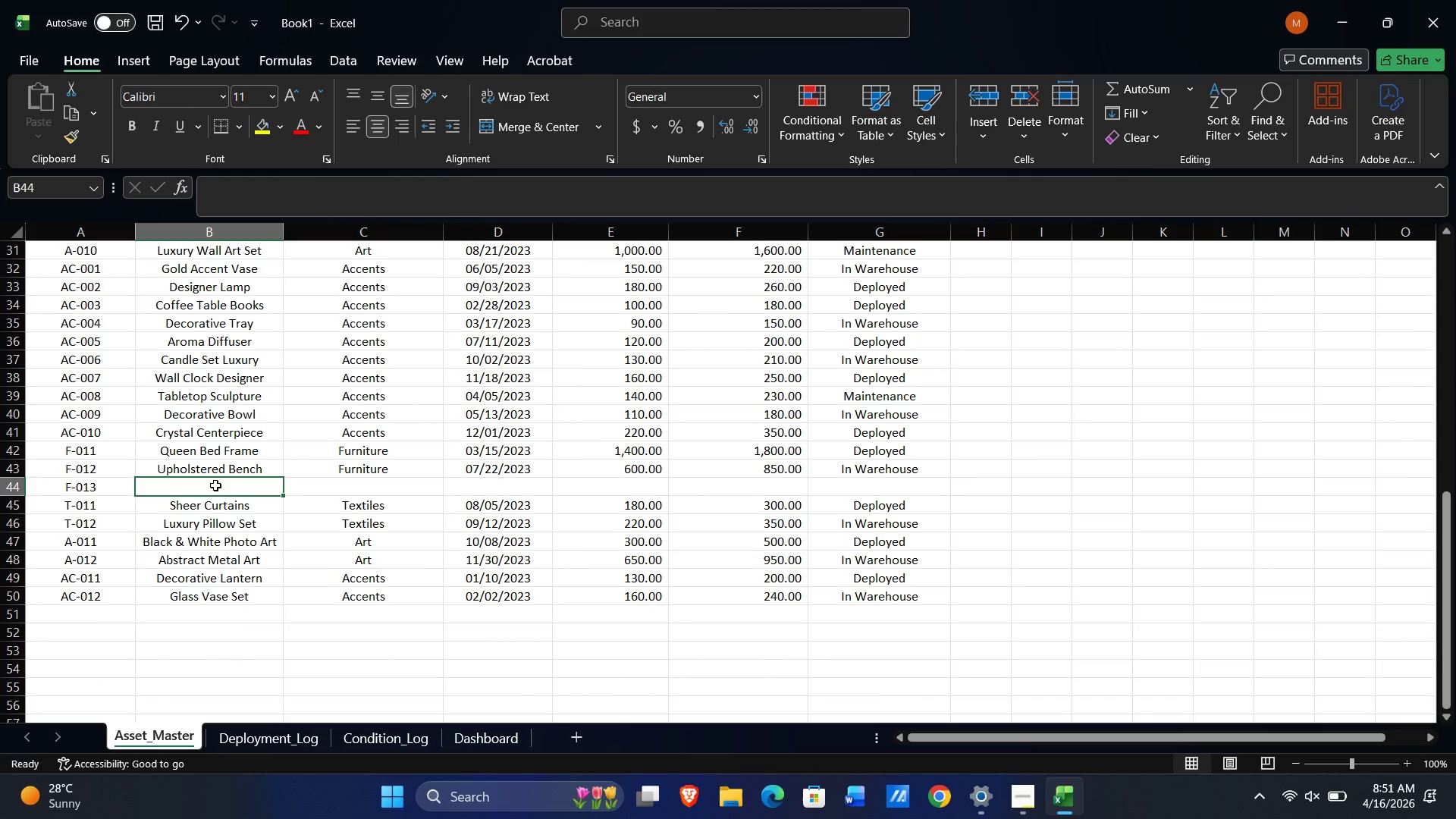 
left_click([215, 485])
 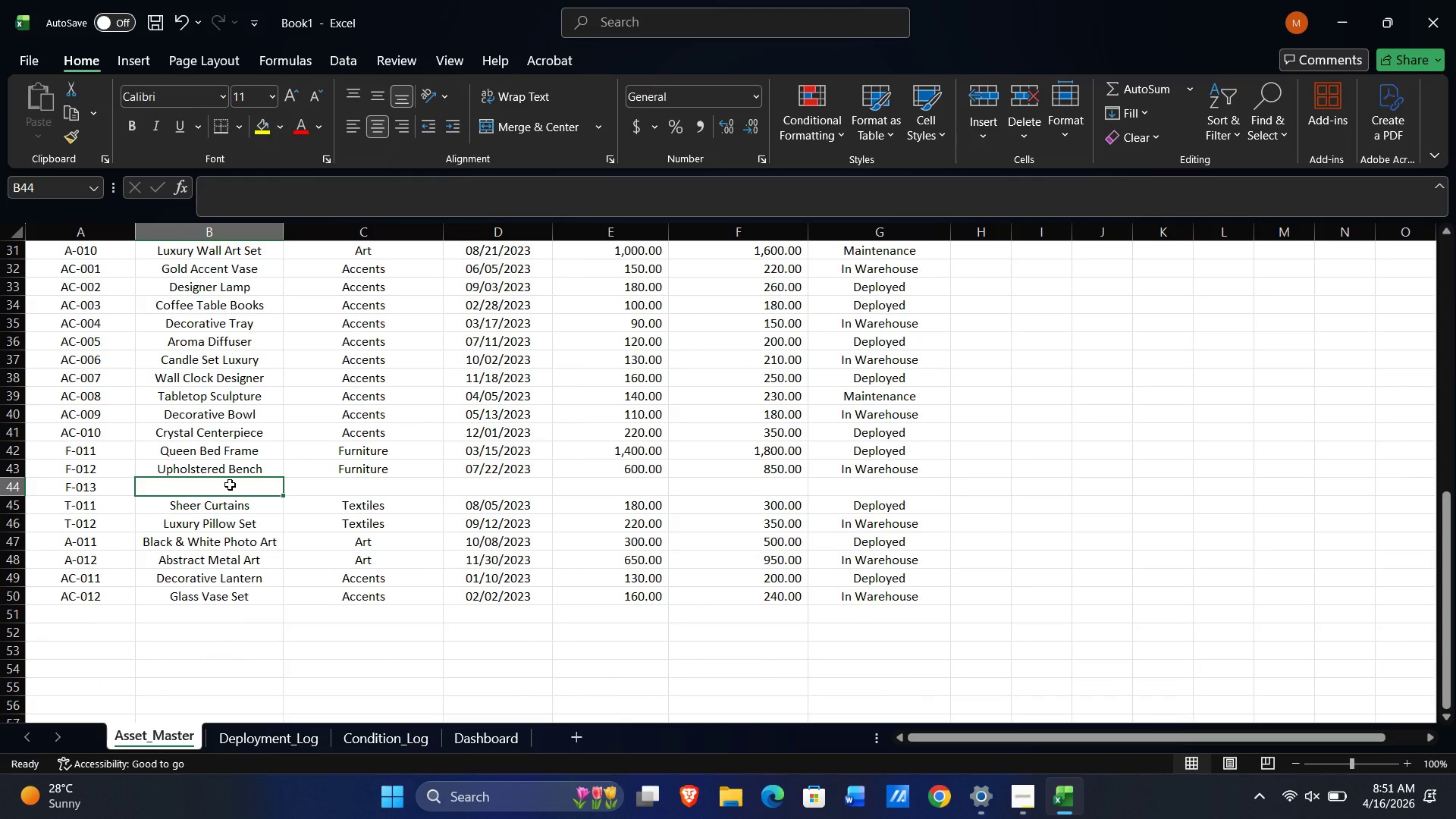 
type(Dining Table)
key(Tab)
type(F)
key(Tab)
type('08/23/2023)
key(Tab)
 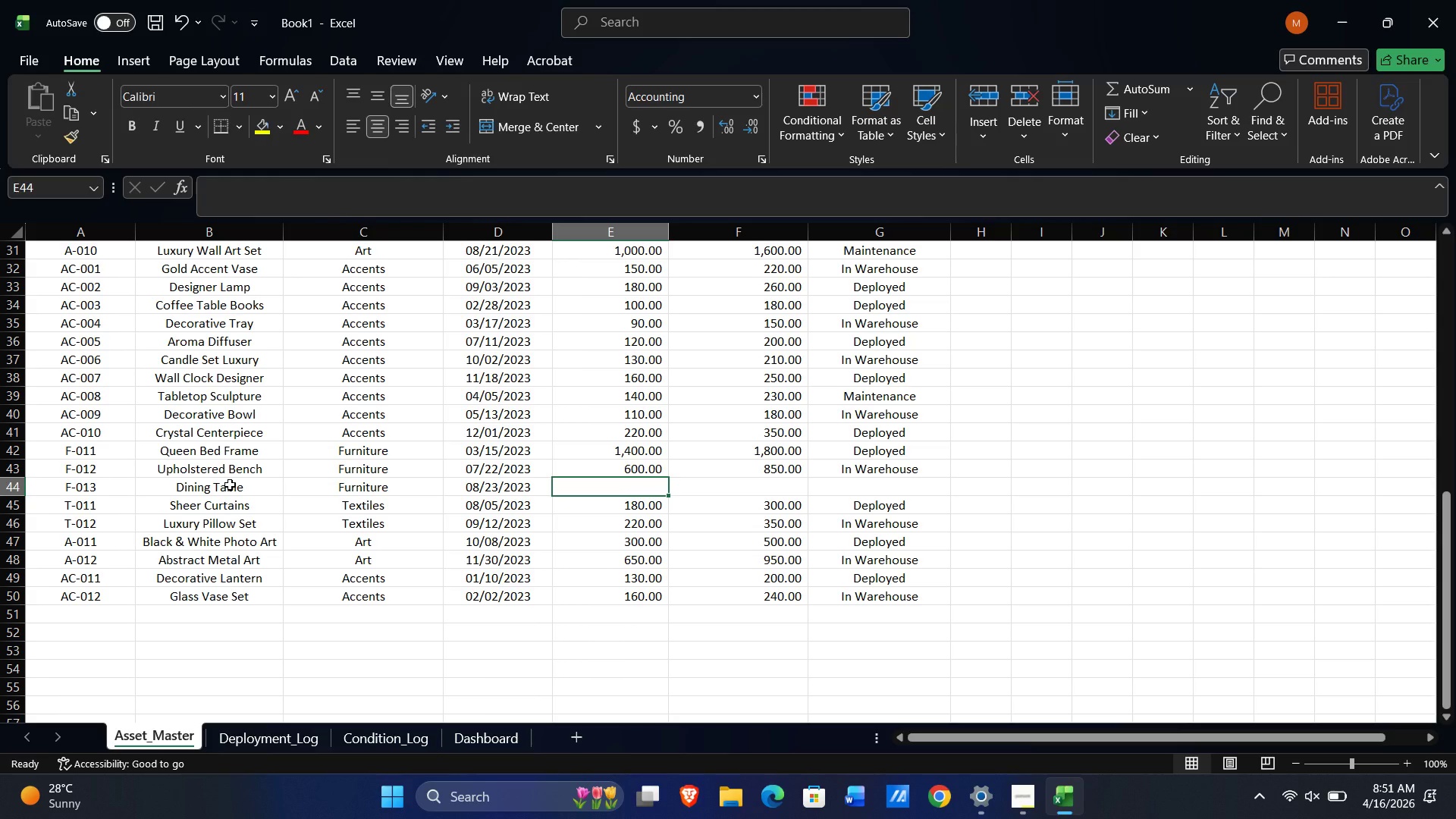 
wait(6.66)
 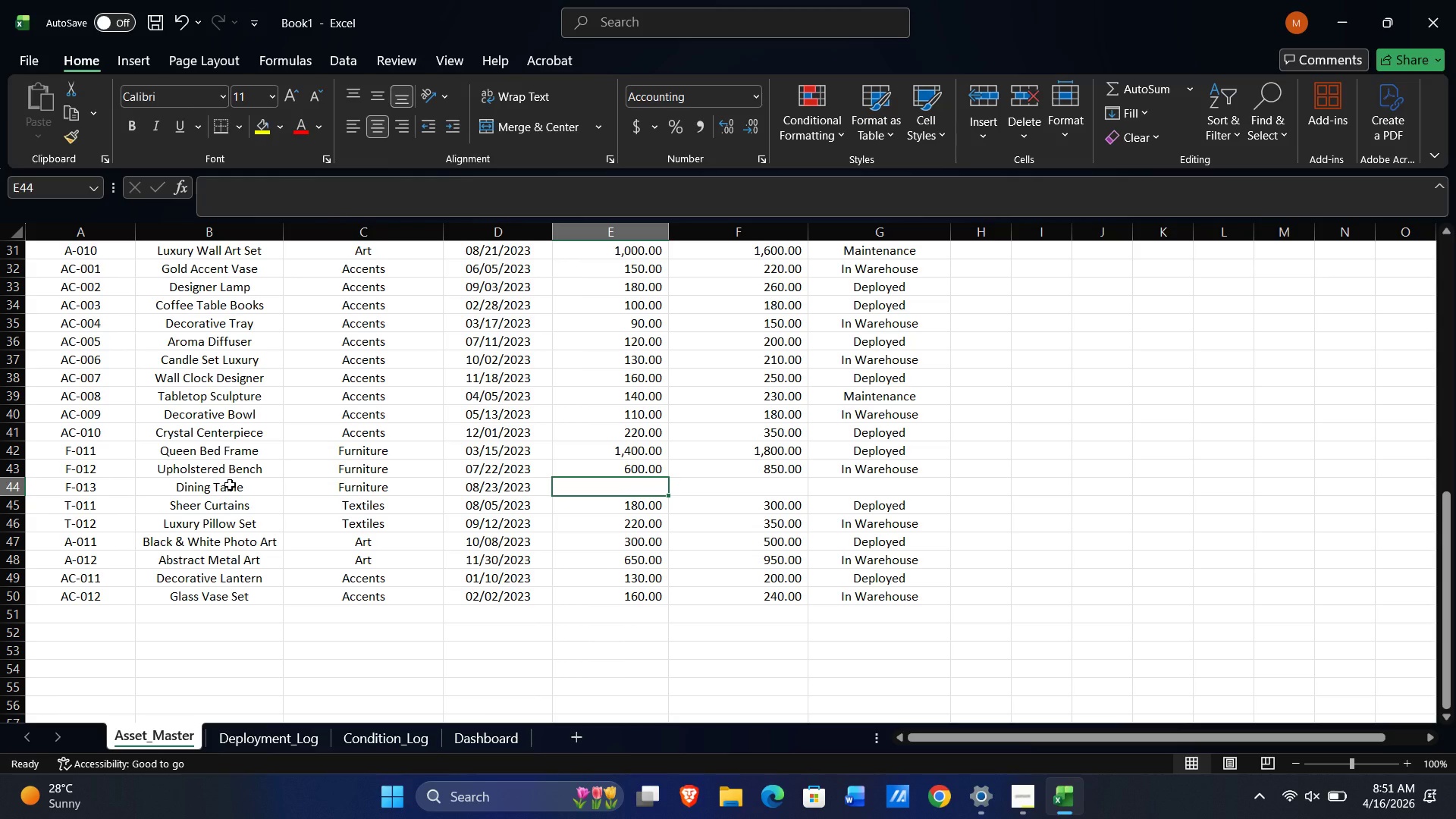 
scroll: coordinate [384, 438], scroll_direction: up, amount: 13.0
 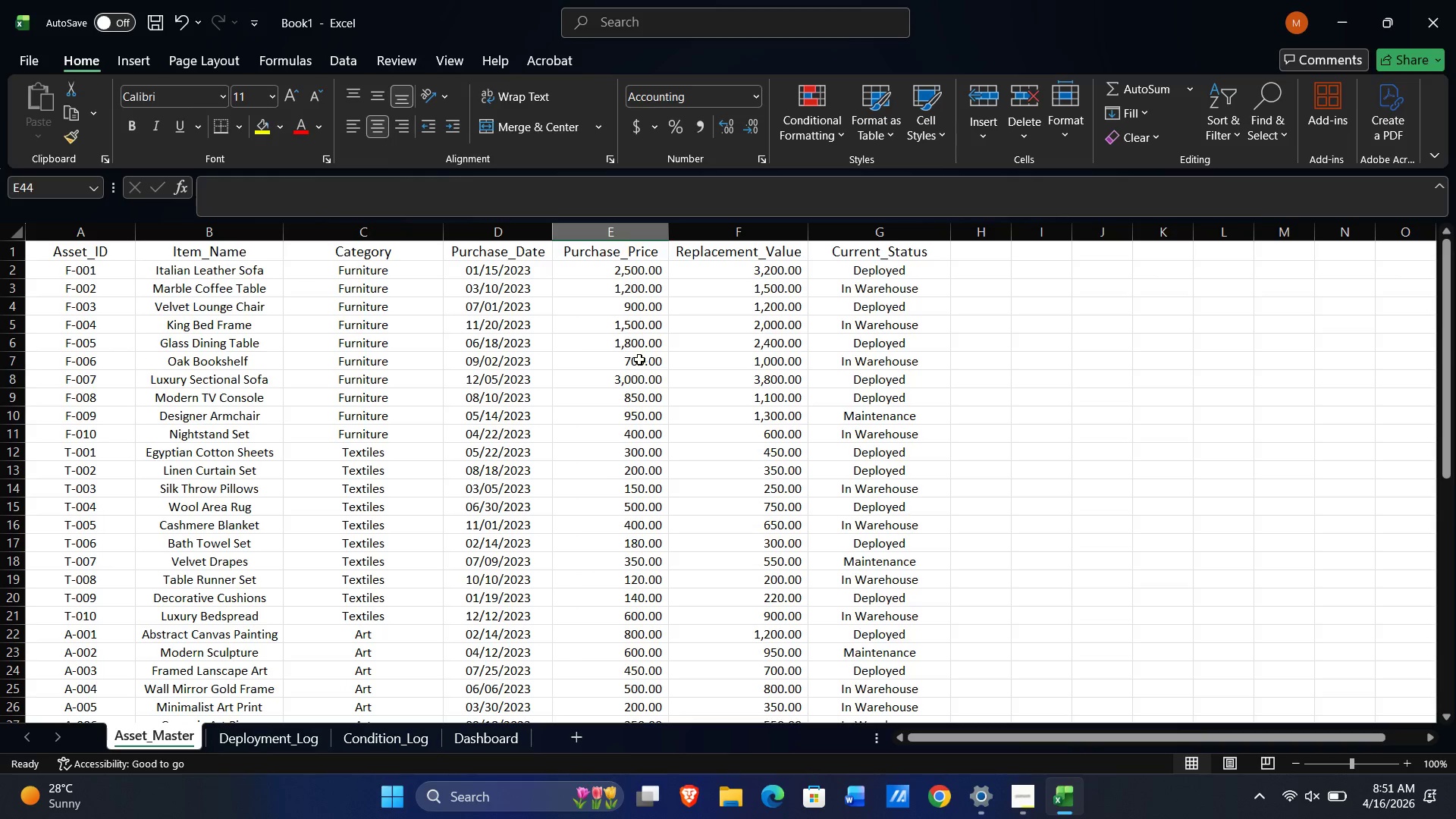 
wait(11.32)
 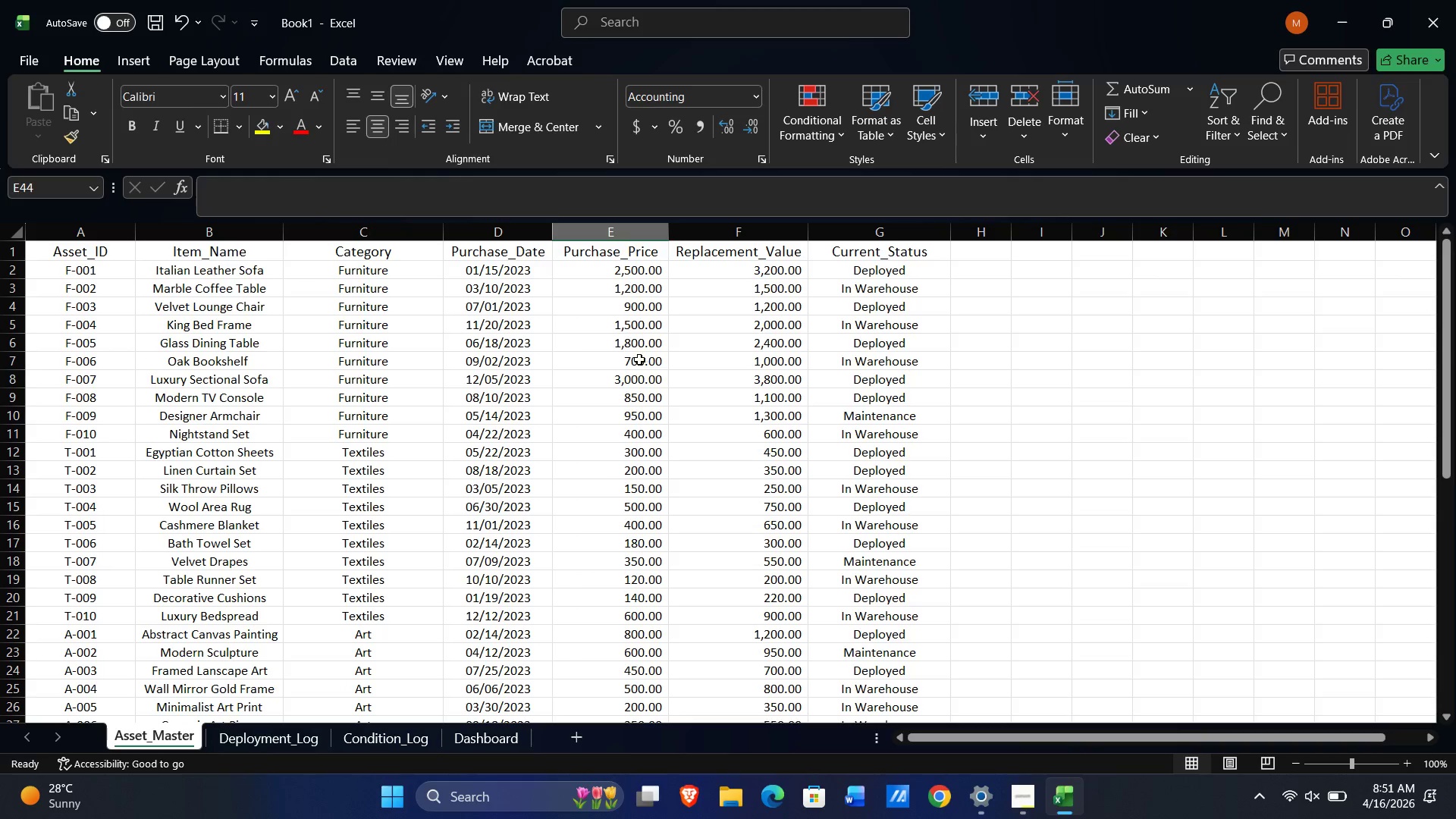 
key(Alt+AltLeft)
 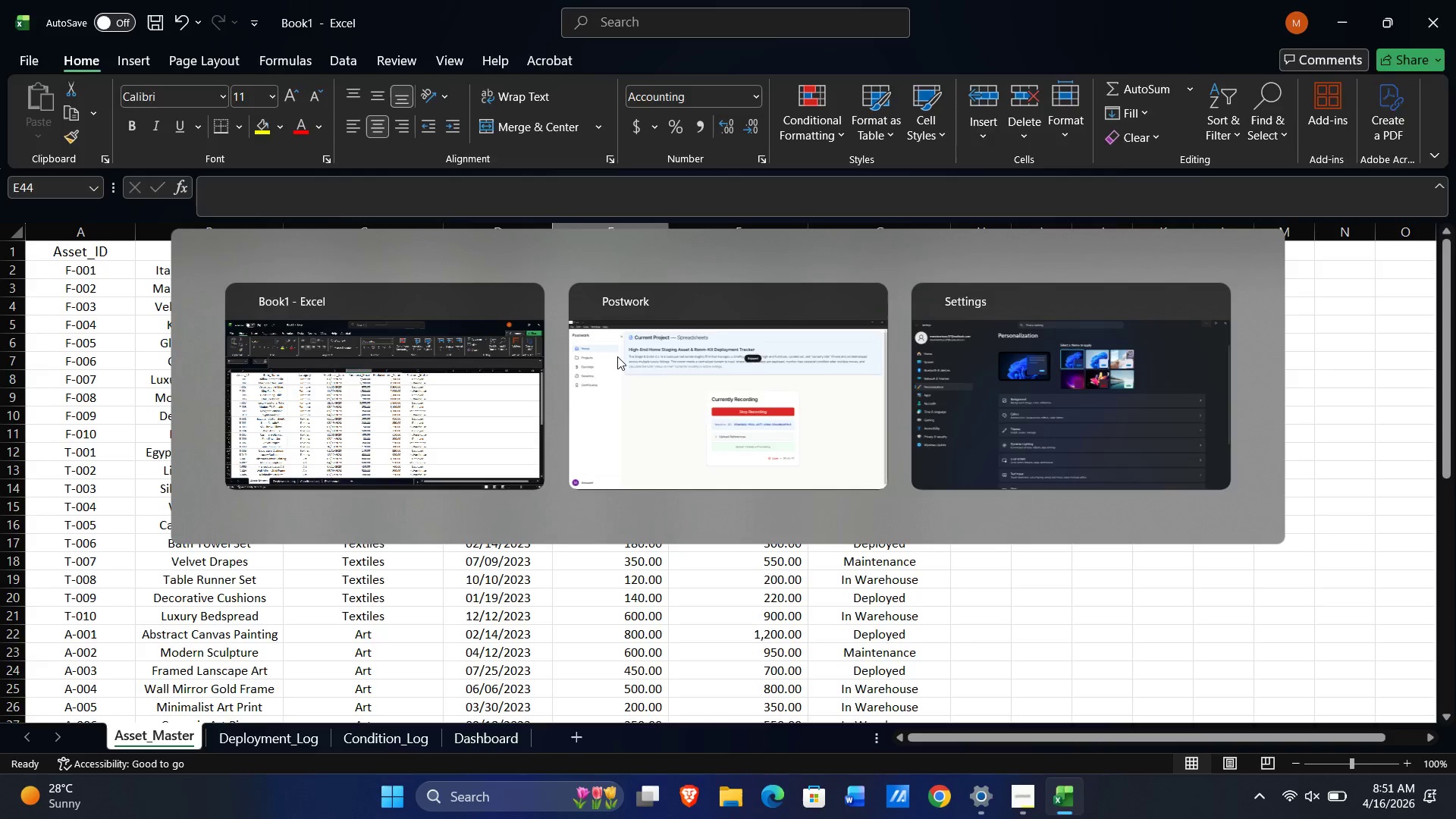 
key(Alt+Tab)